 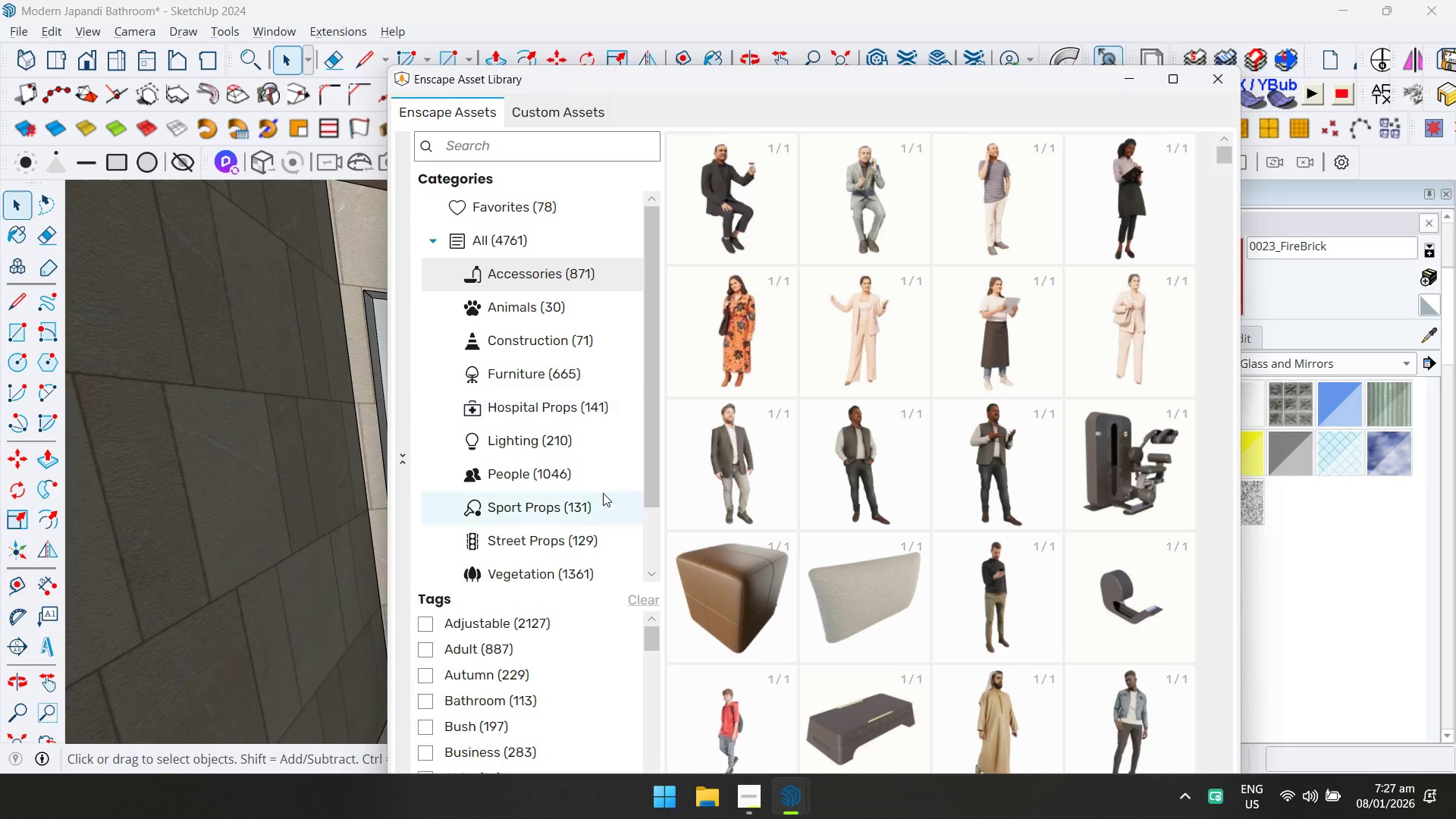 
scroll: coordinate [529, 670], scroll_direction: down, amount: 2.0
 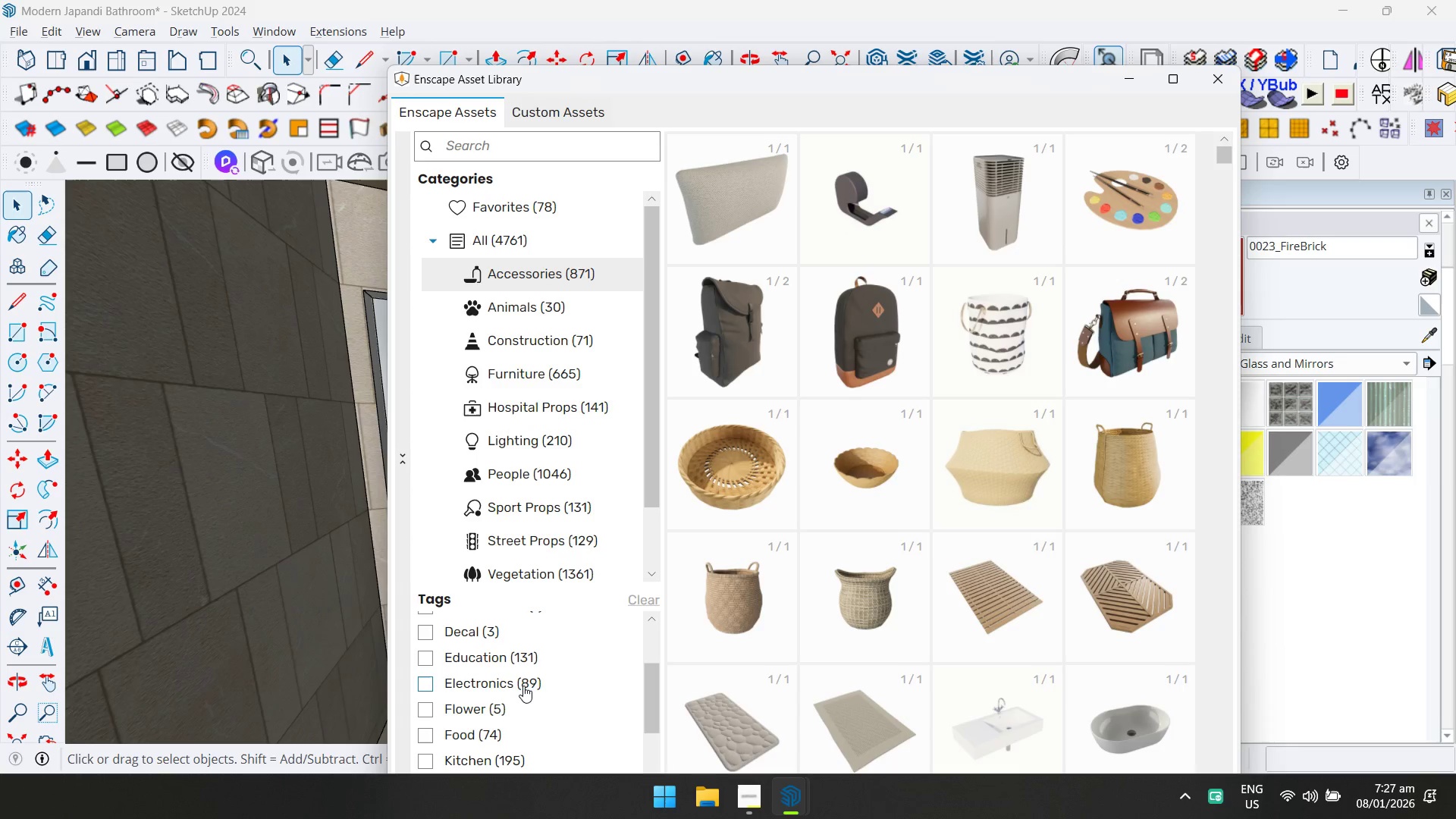 
wait(10.05)
 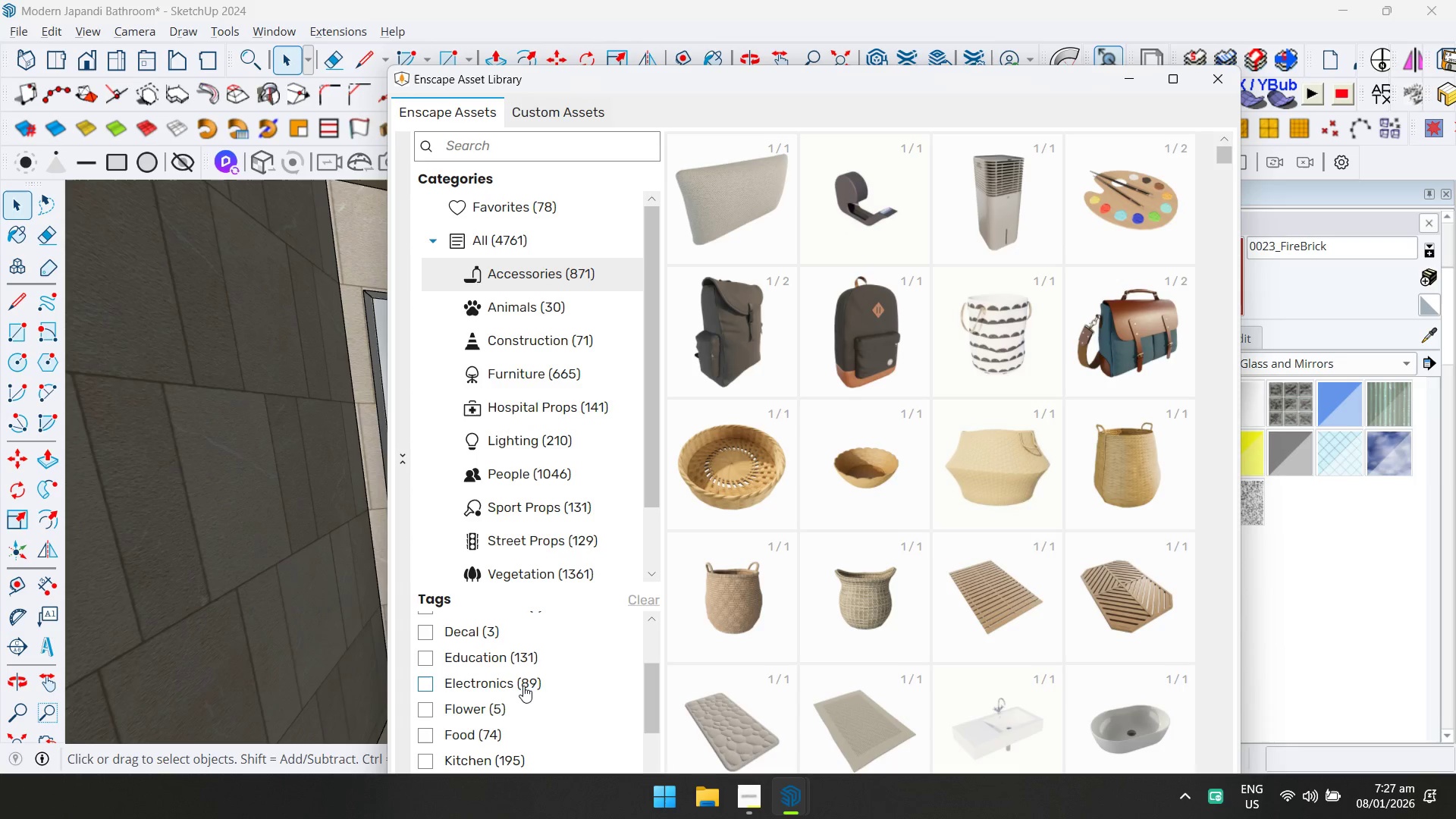 
scroll: coordinate [491, 679], scroll_direction: up, amount: 2.0
 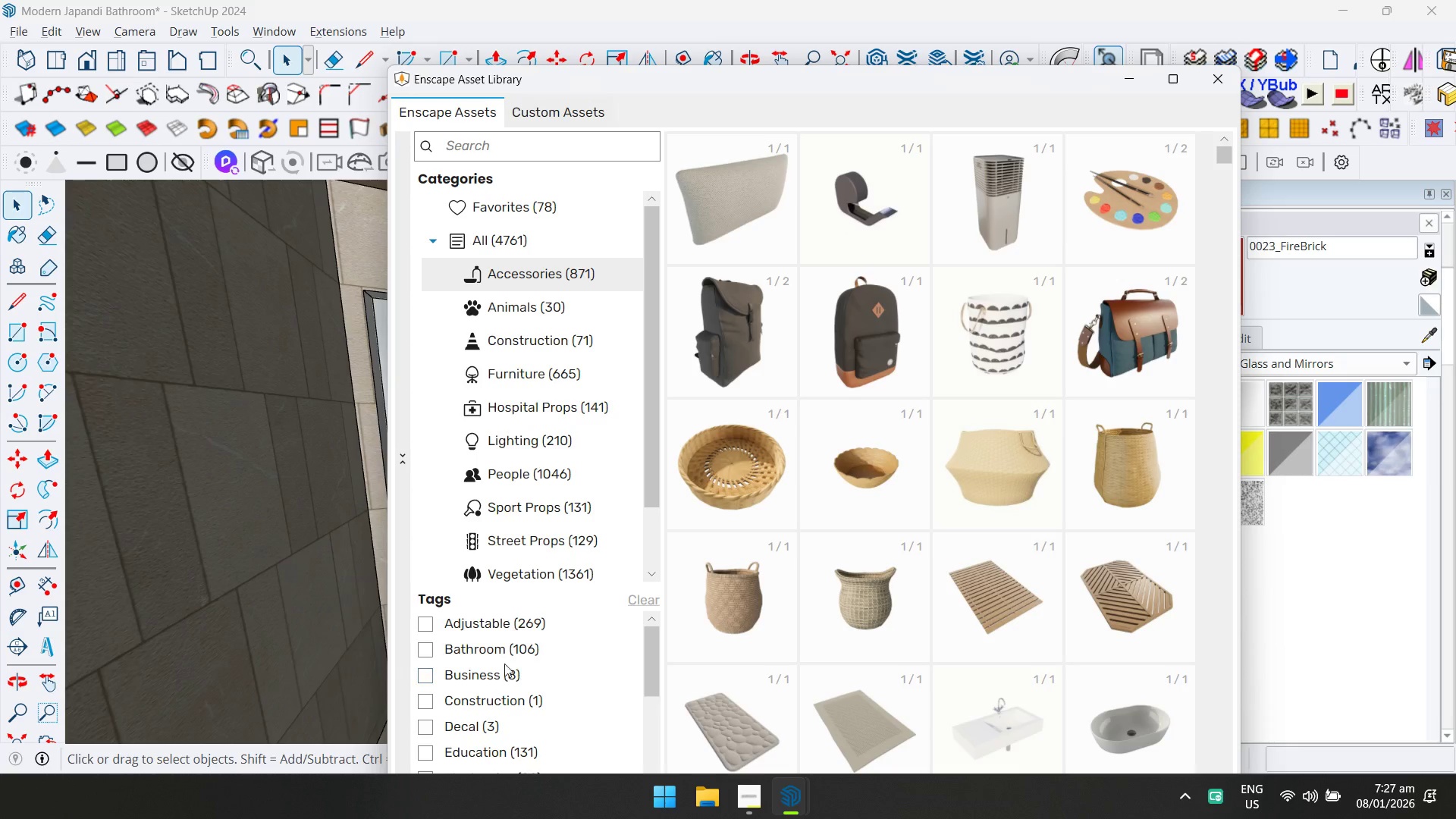 
left_click([509, 653])
 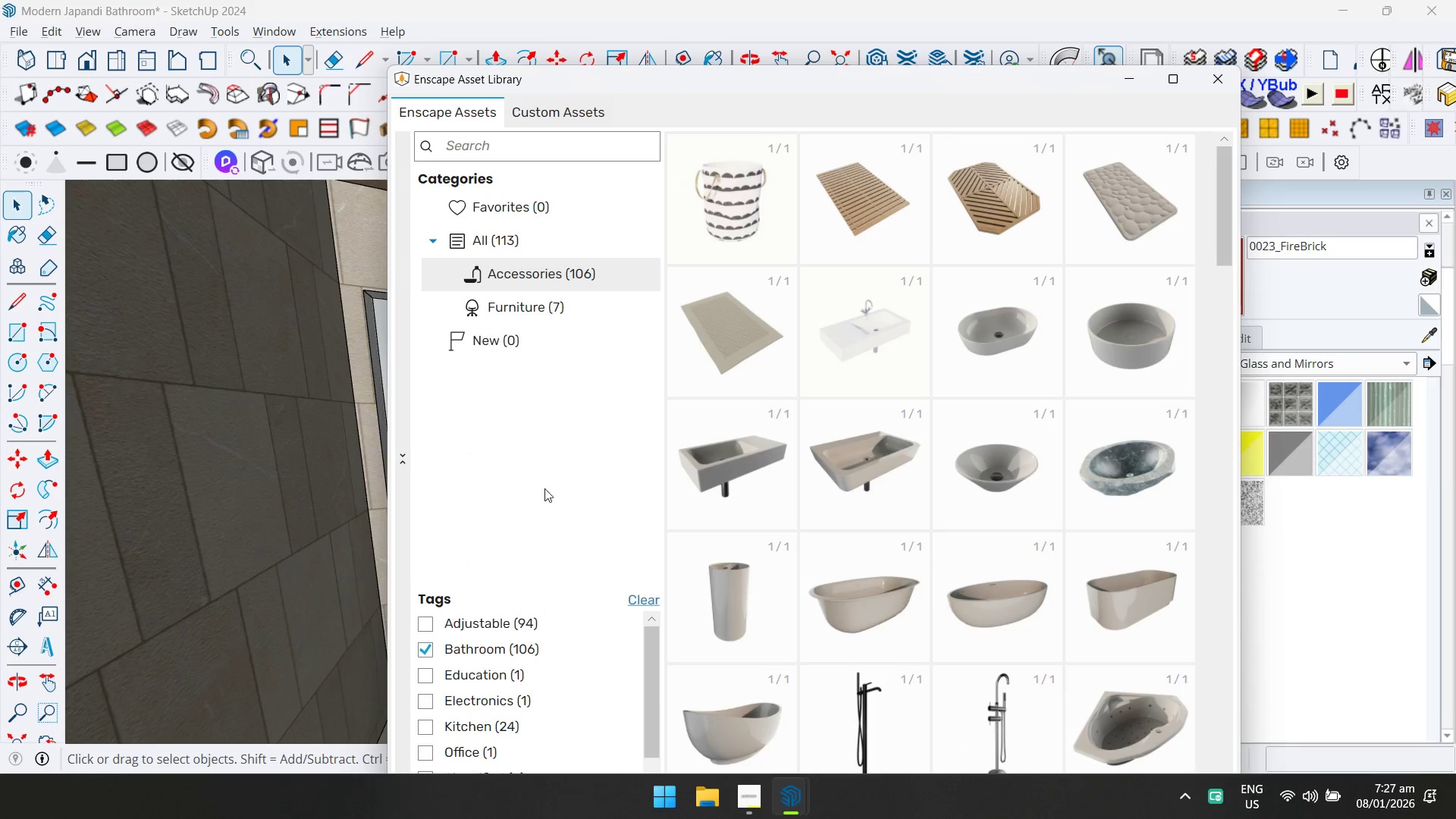 
left_click([892, 221])
 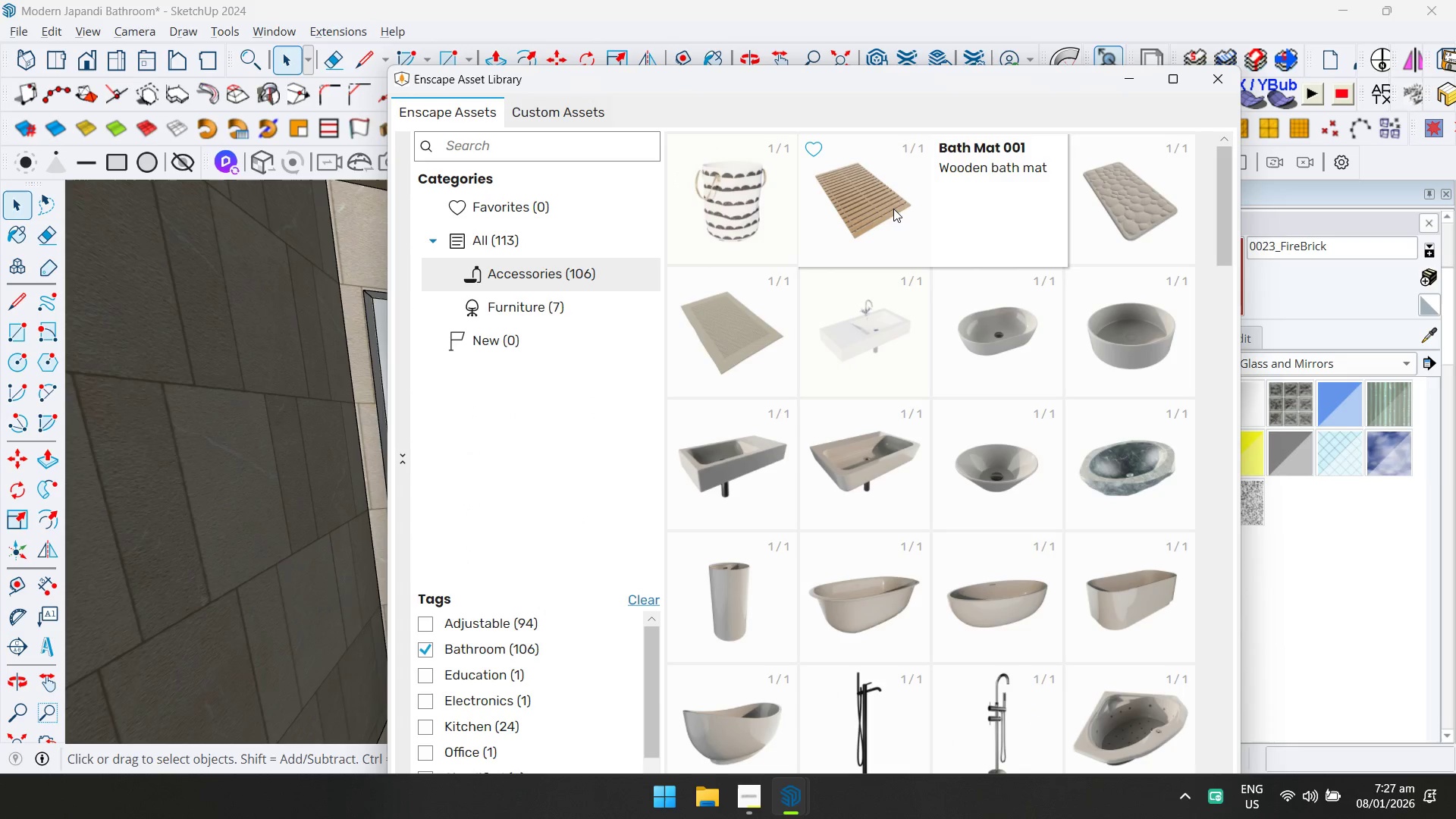 
left_click([893, 194])
 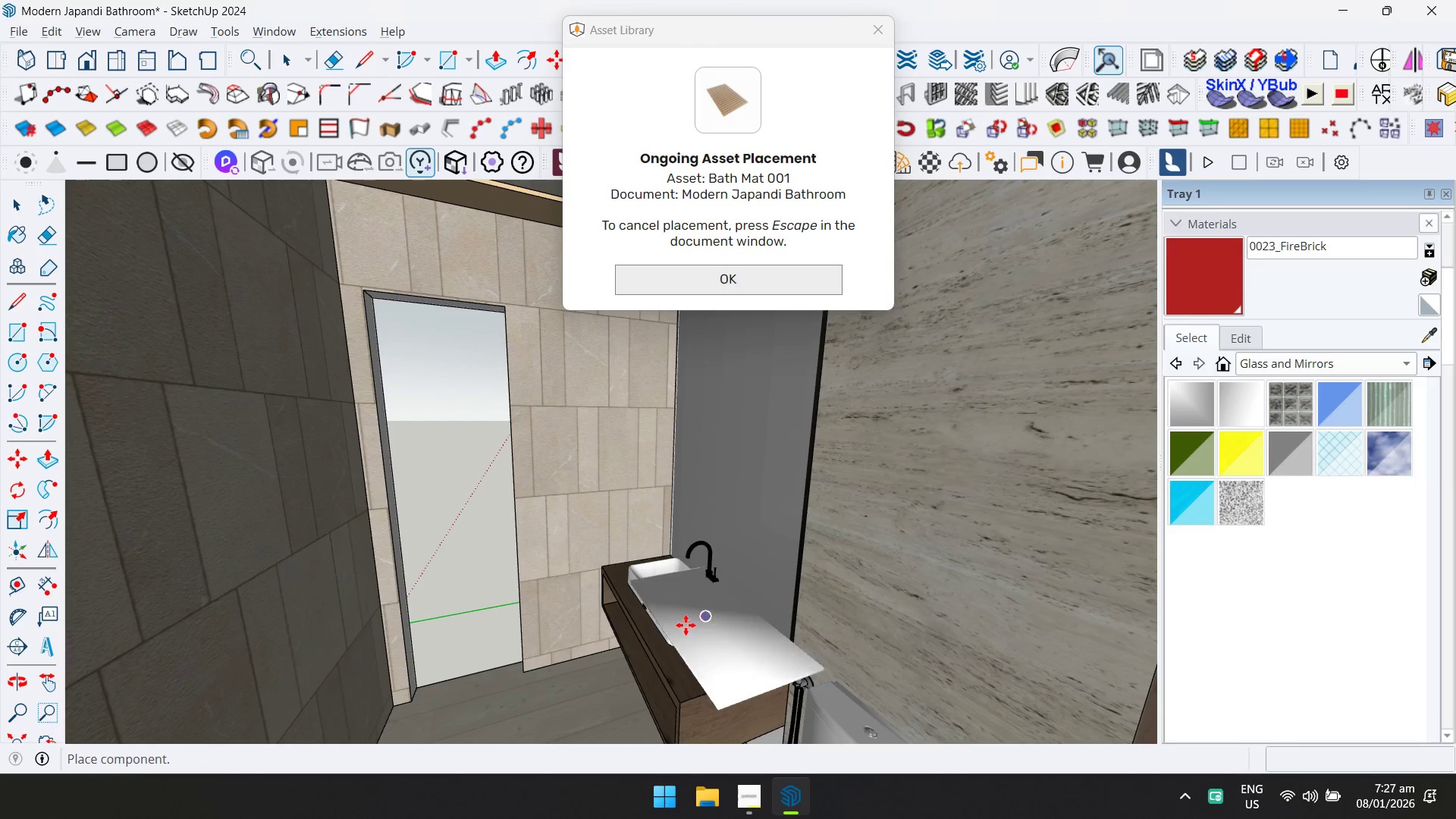 
hold_key(key=ShiftLeft, duration=0.48)
 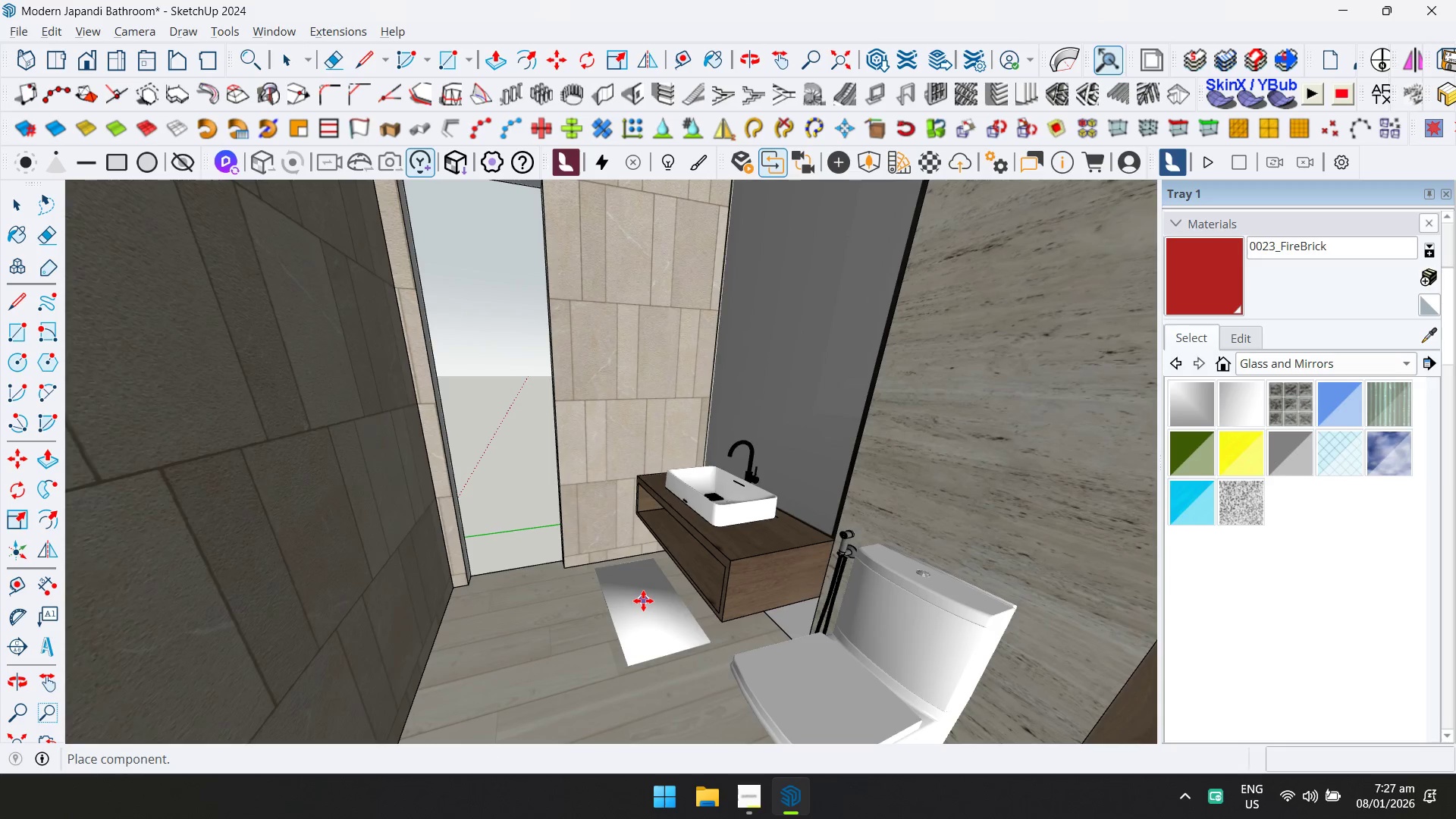 
left_click([643, 601])
 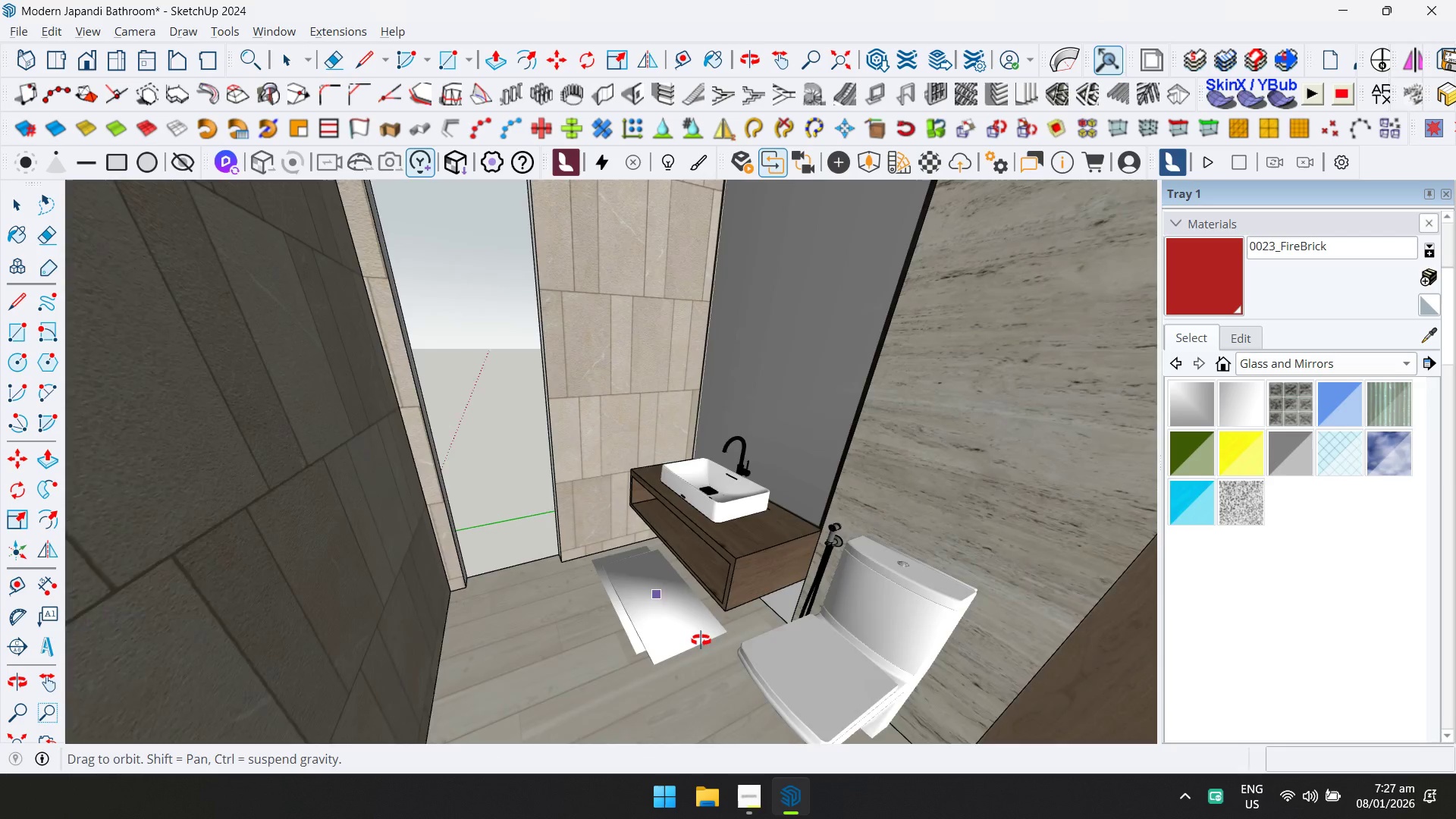 
hold_key(key=ShiftLeft, duration=0.39)
 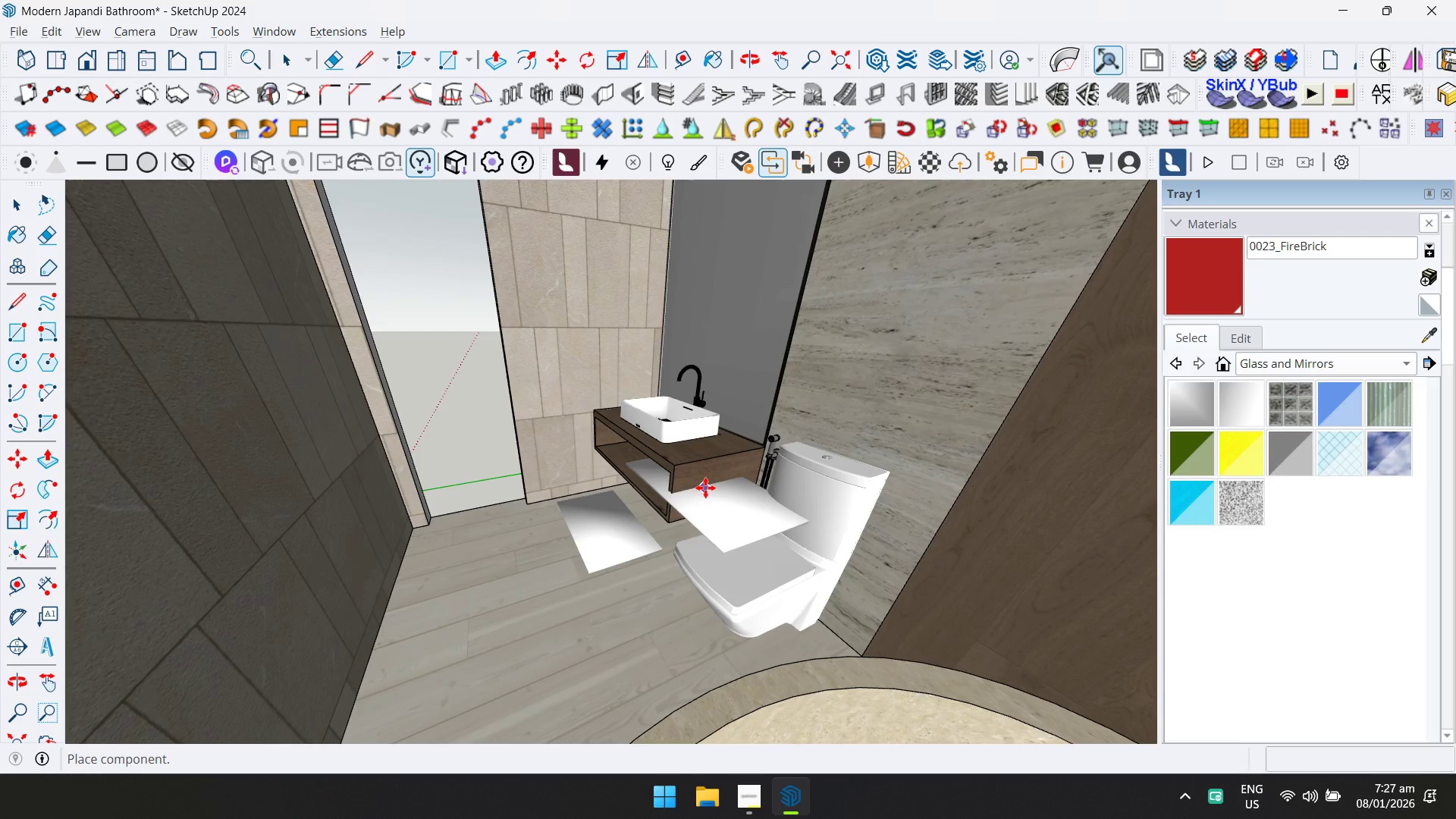 
key(Escape)
 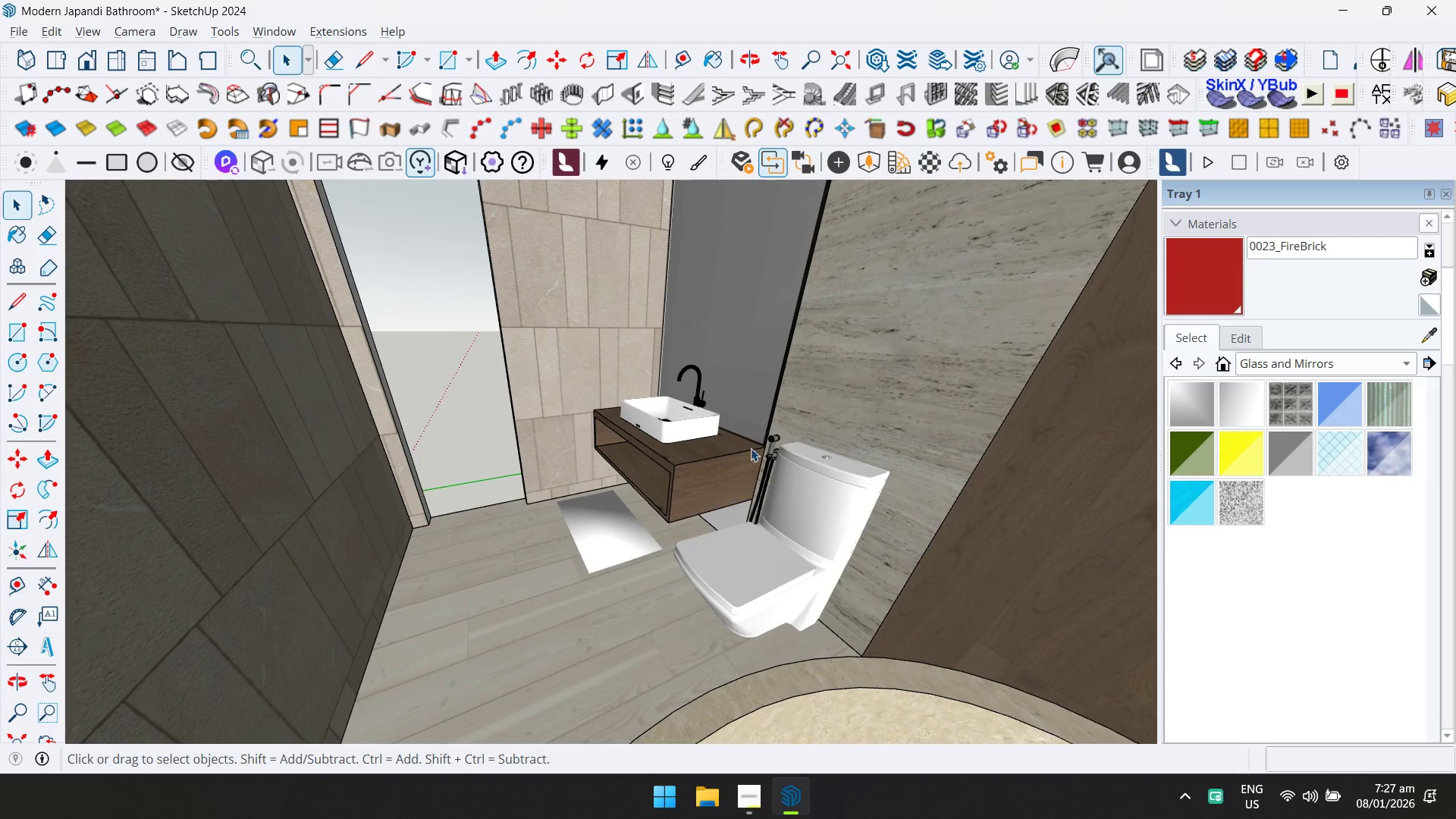 
key(Alt+AltLeft)
 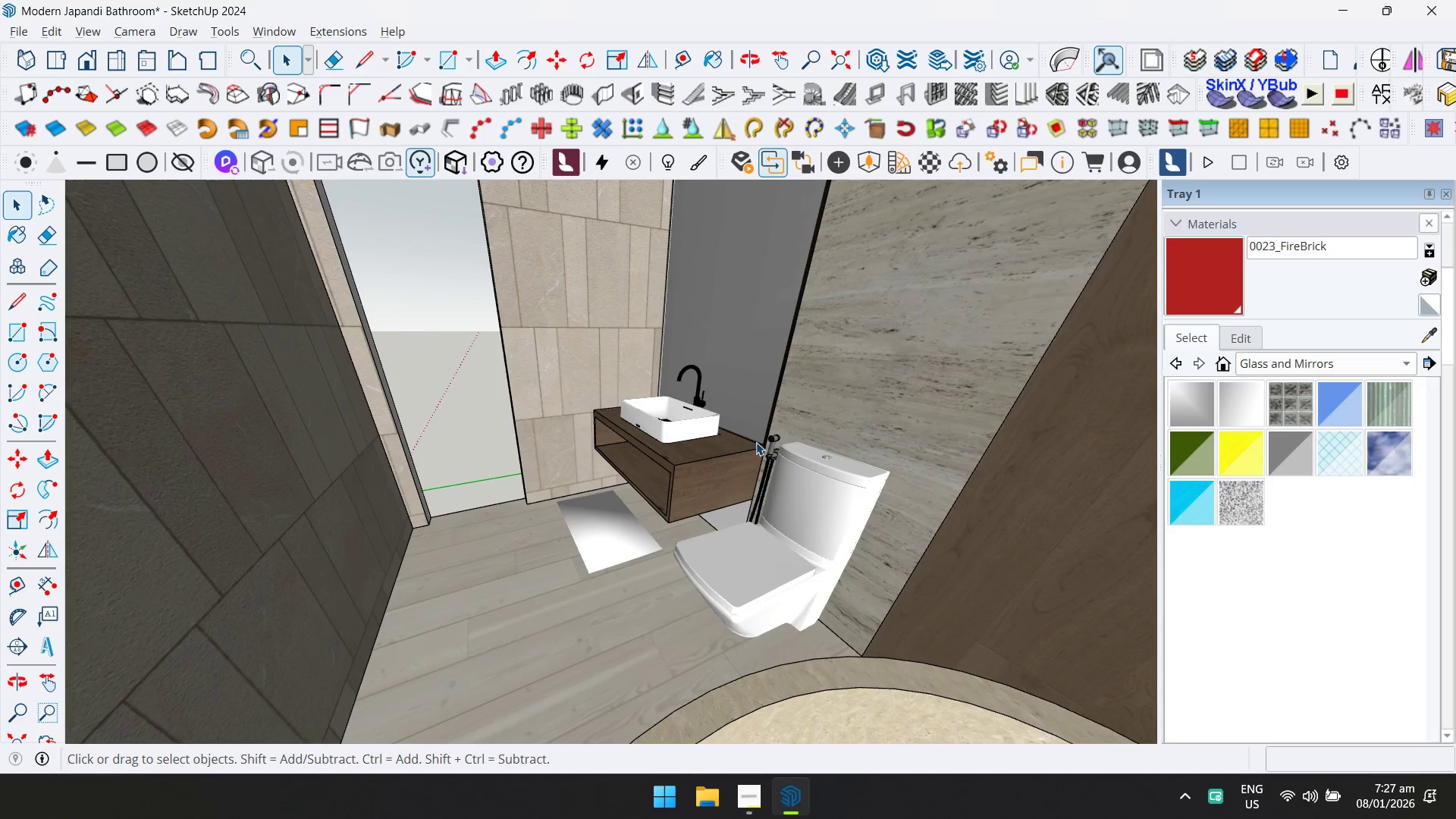 
key(Alt+Tab)